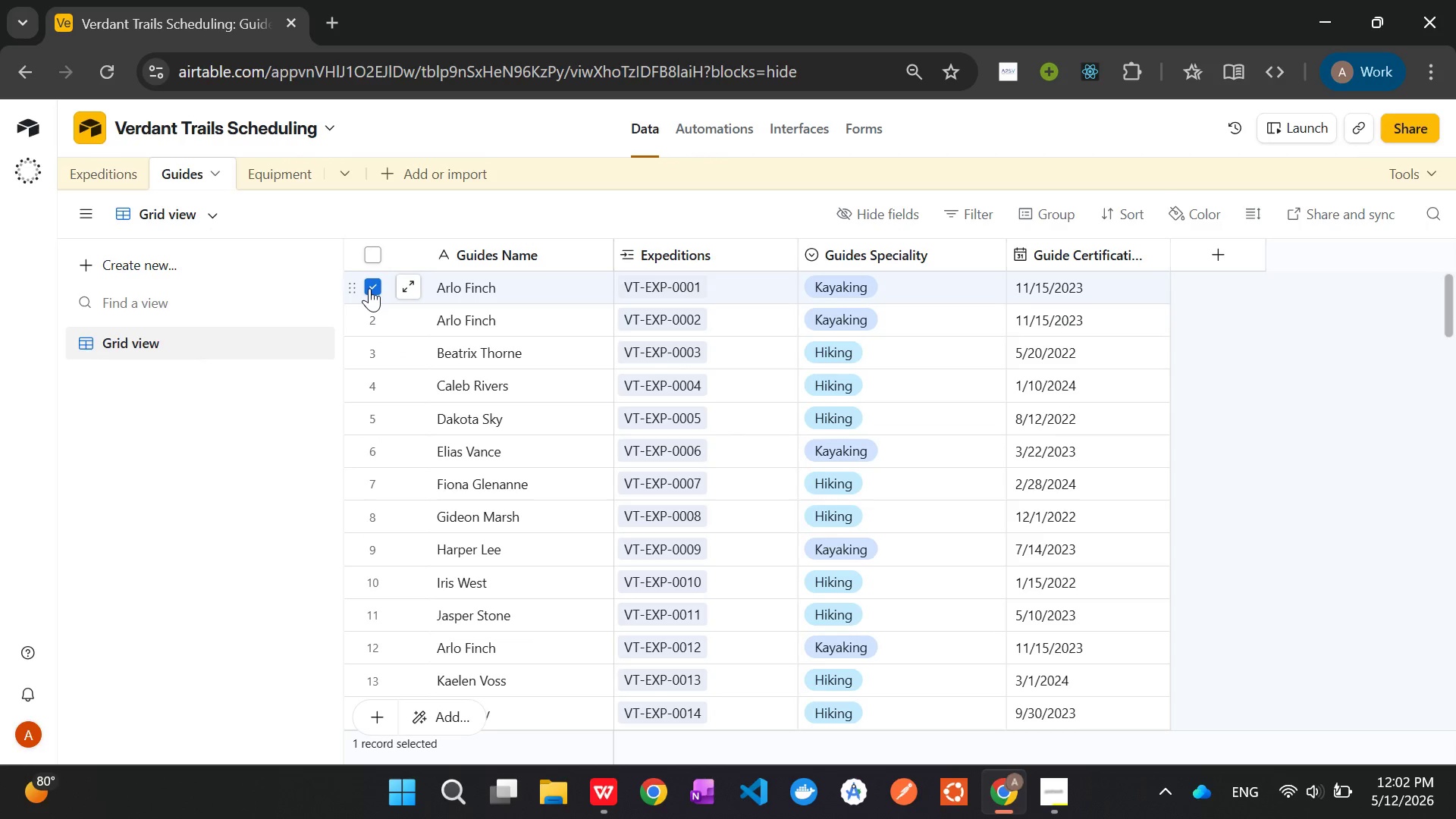 
left_click([369, 288])
 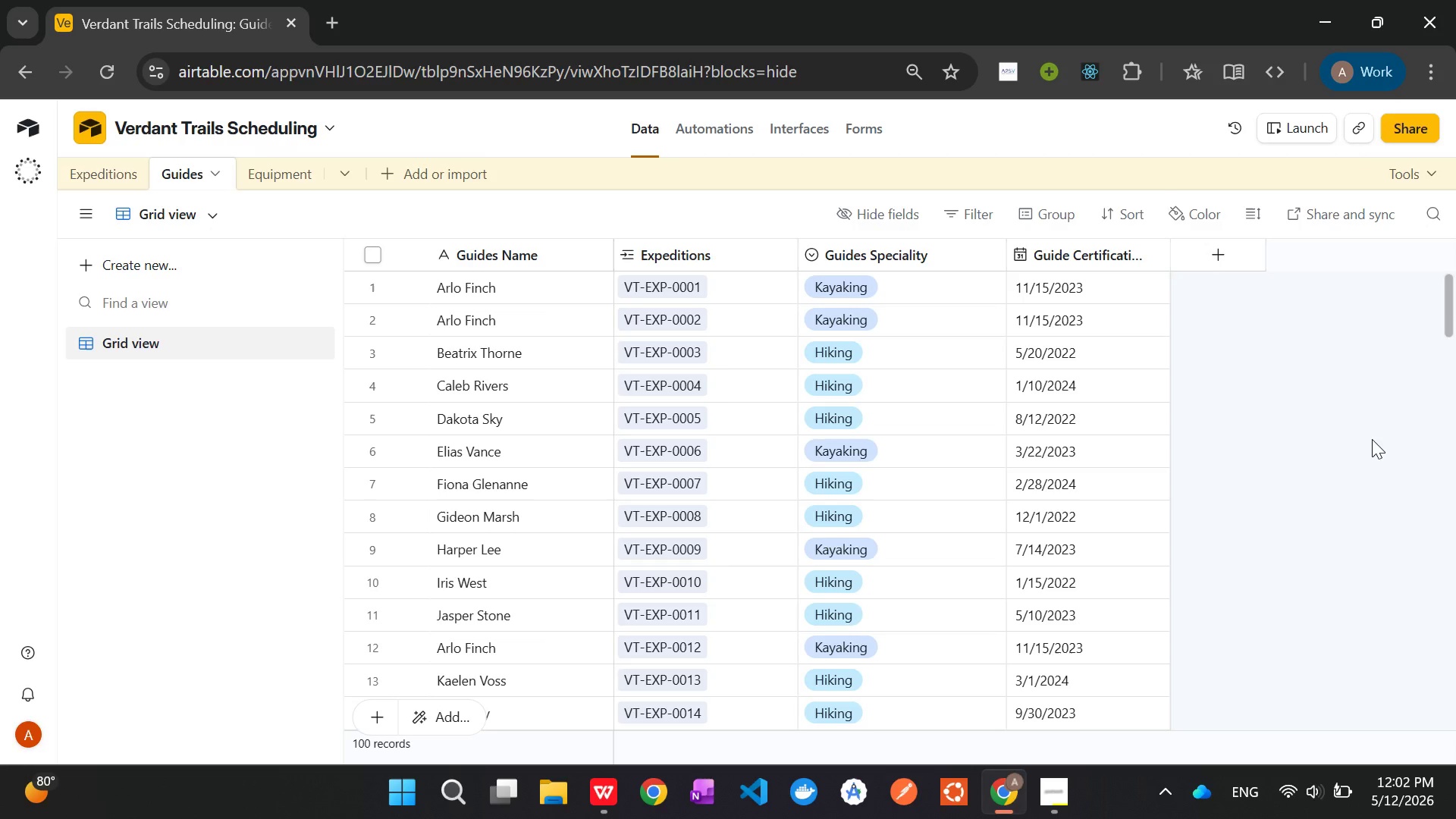 
scroll: coordinate [1373, 445], scroll_direction: down, amount: 3.0
 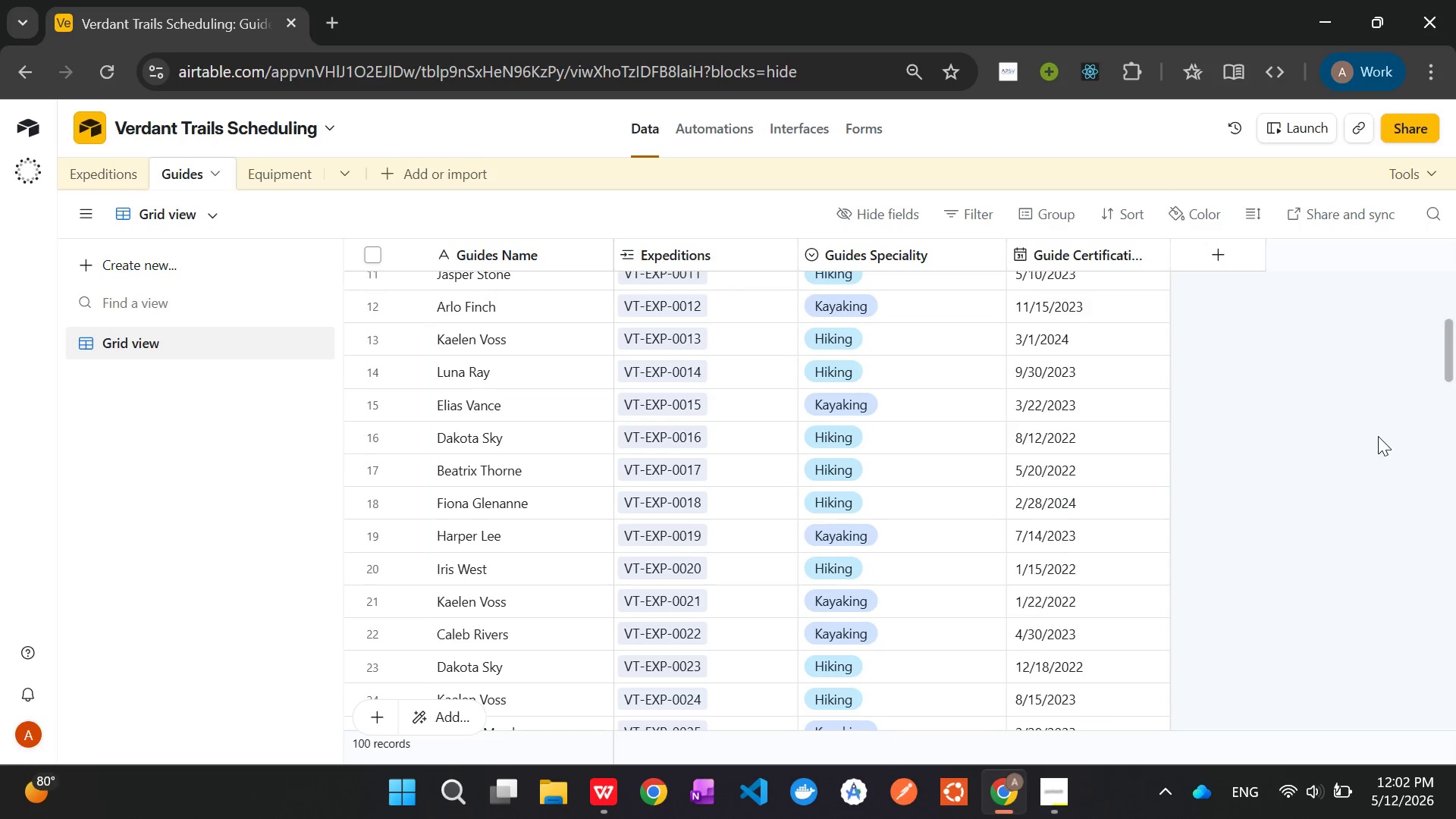 
scroll: coordinate [1378, 436], scroll_direction: up, amount: 4.0
 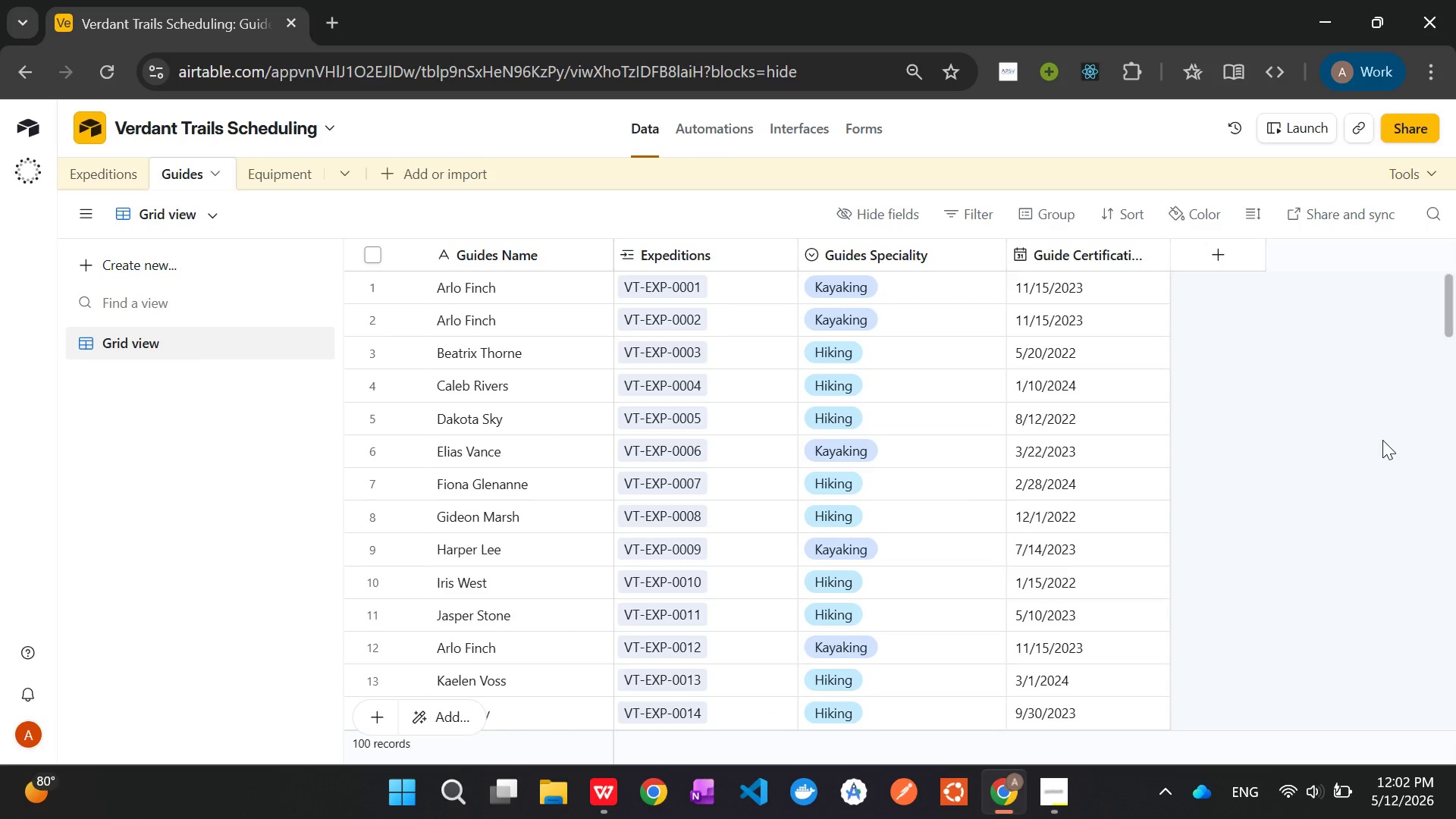 
scroll: coordinate [1378, 429], scroll_direction: down, amount: 2.0
 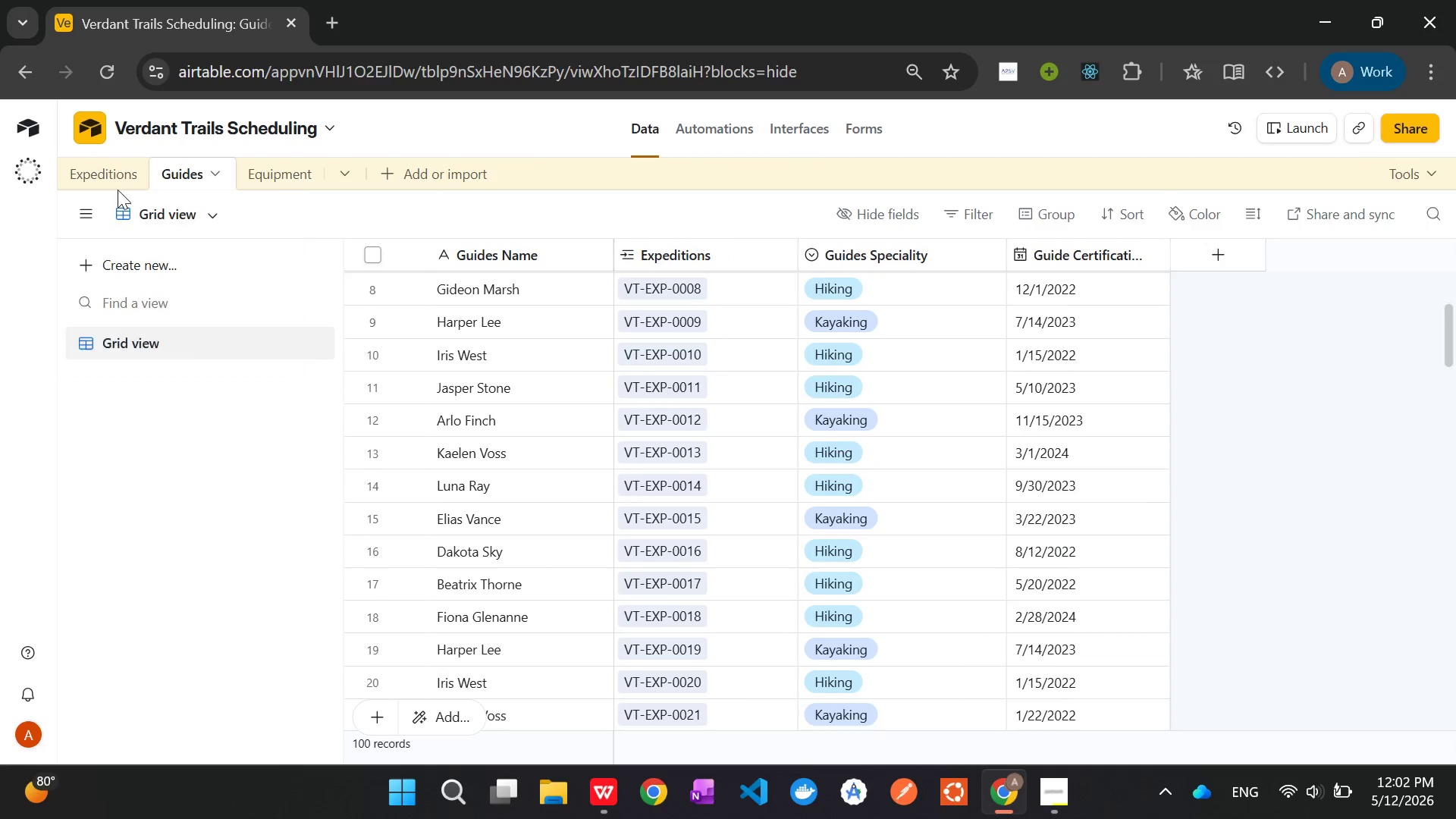 
left_click([112, 177])
 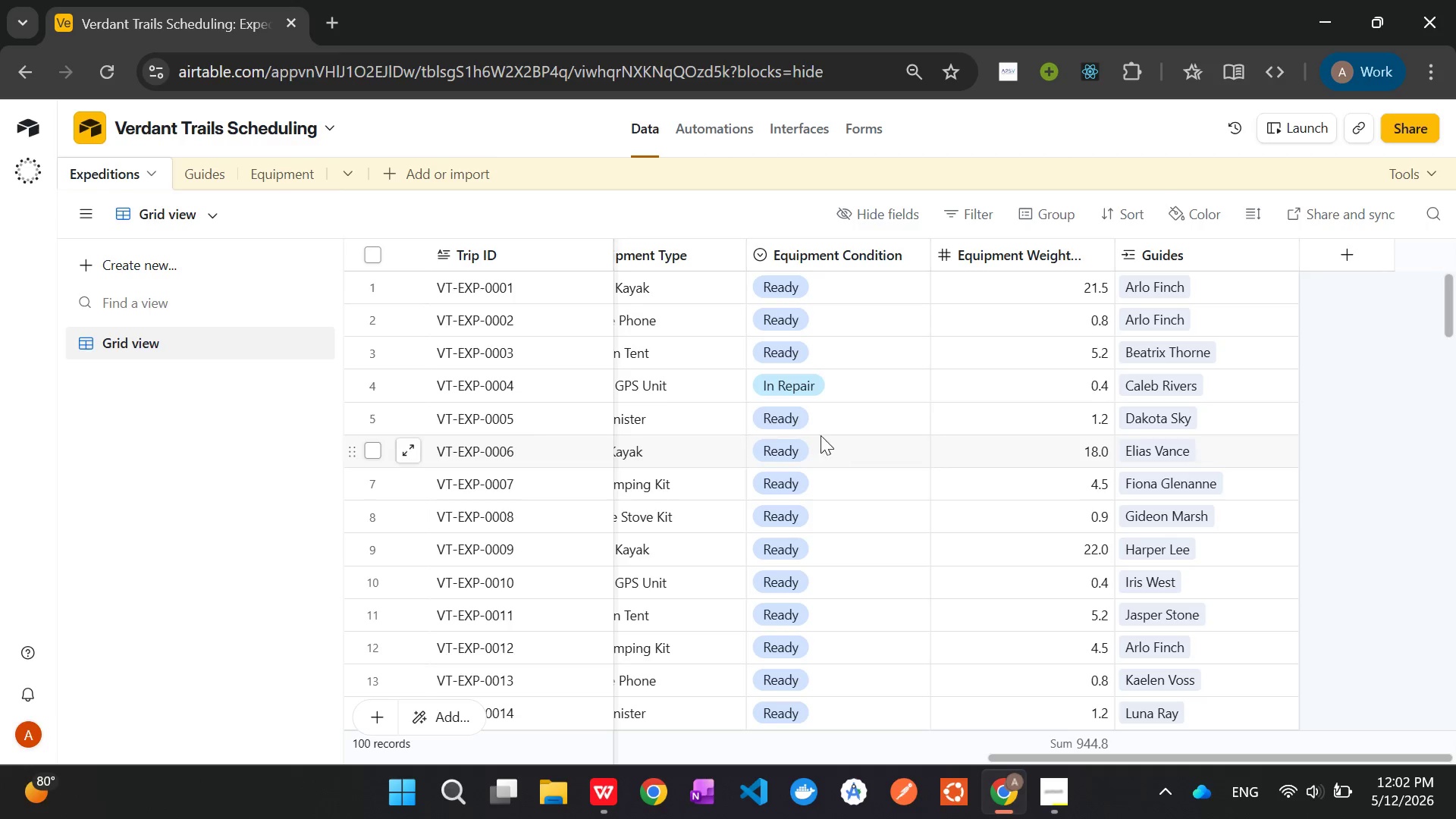 
wait(19.08)
 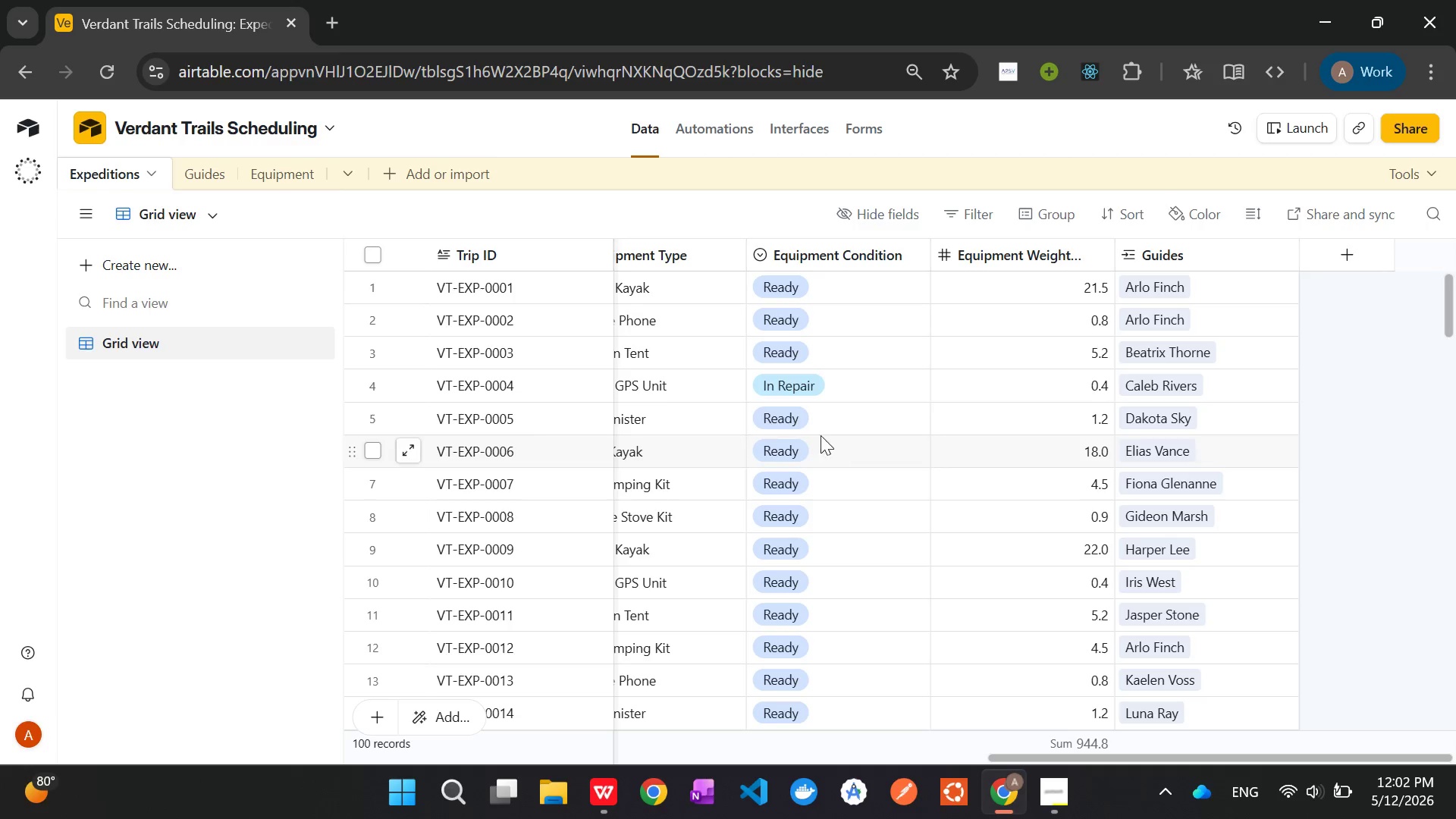 
right_click([870, 255])
 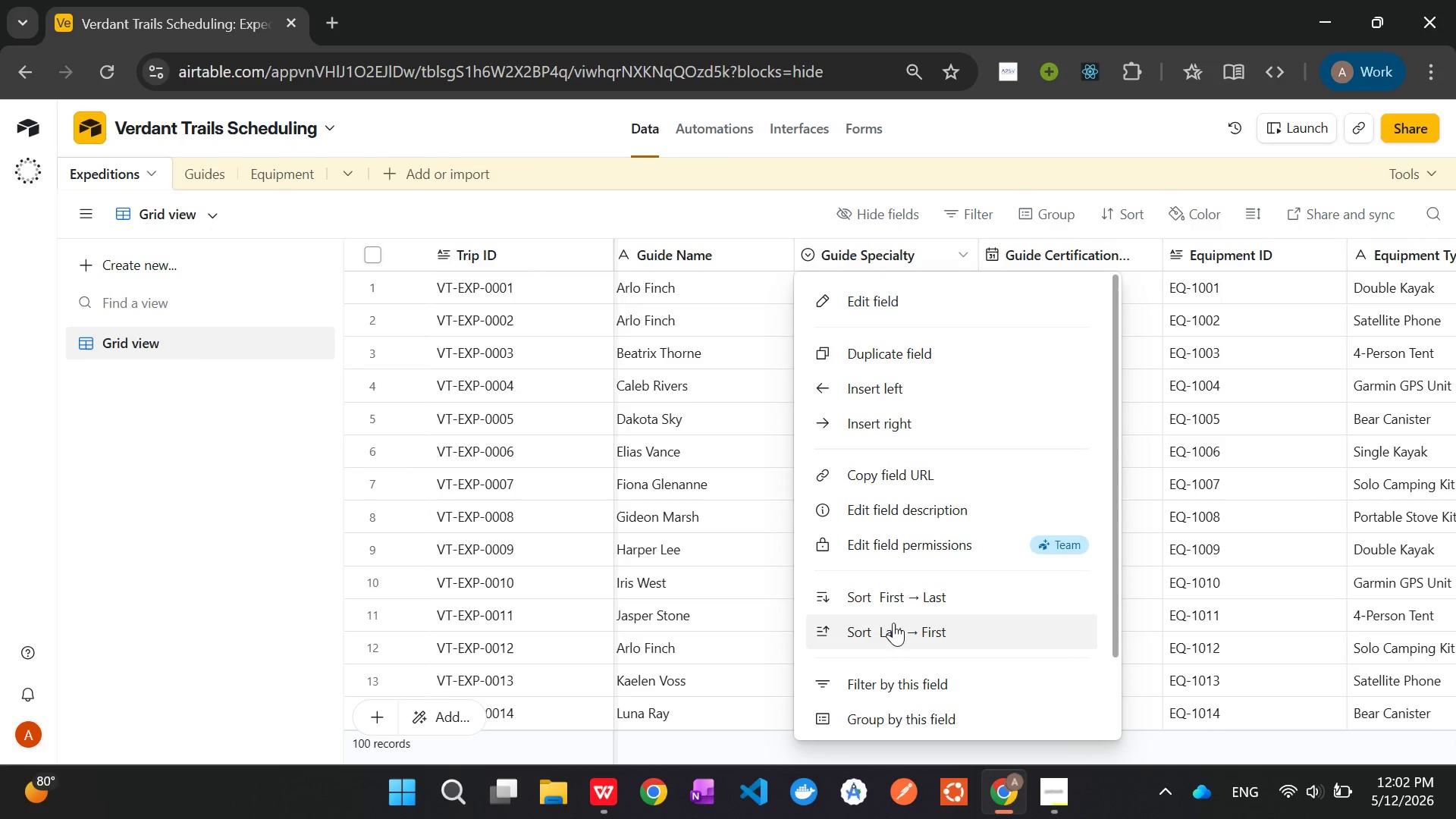 
scroll: coordinate [894, 623], scroll_direction: down, amount: 5.0
 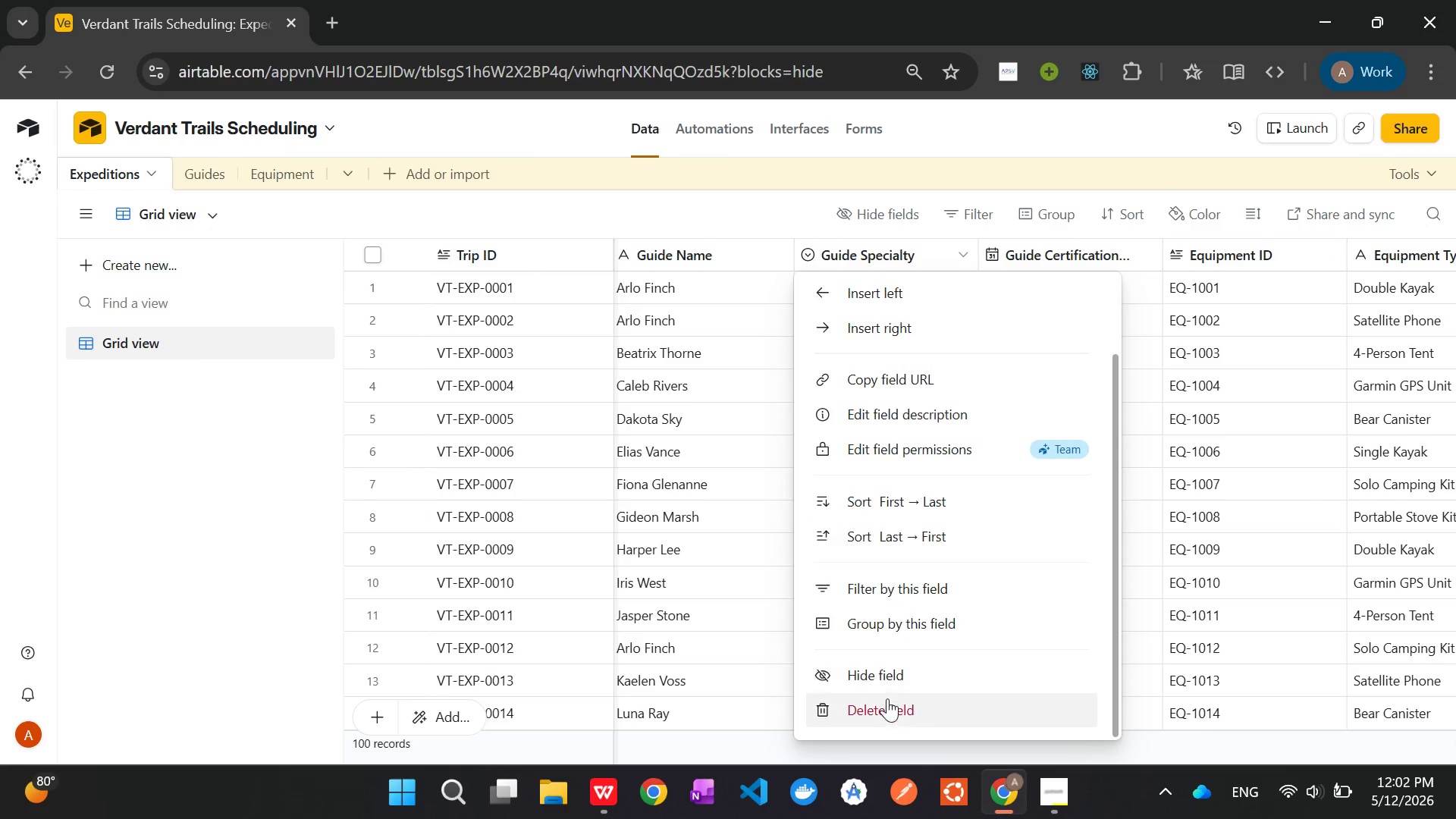 
left_click([889, 706])
 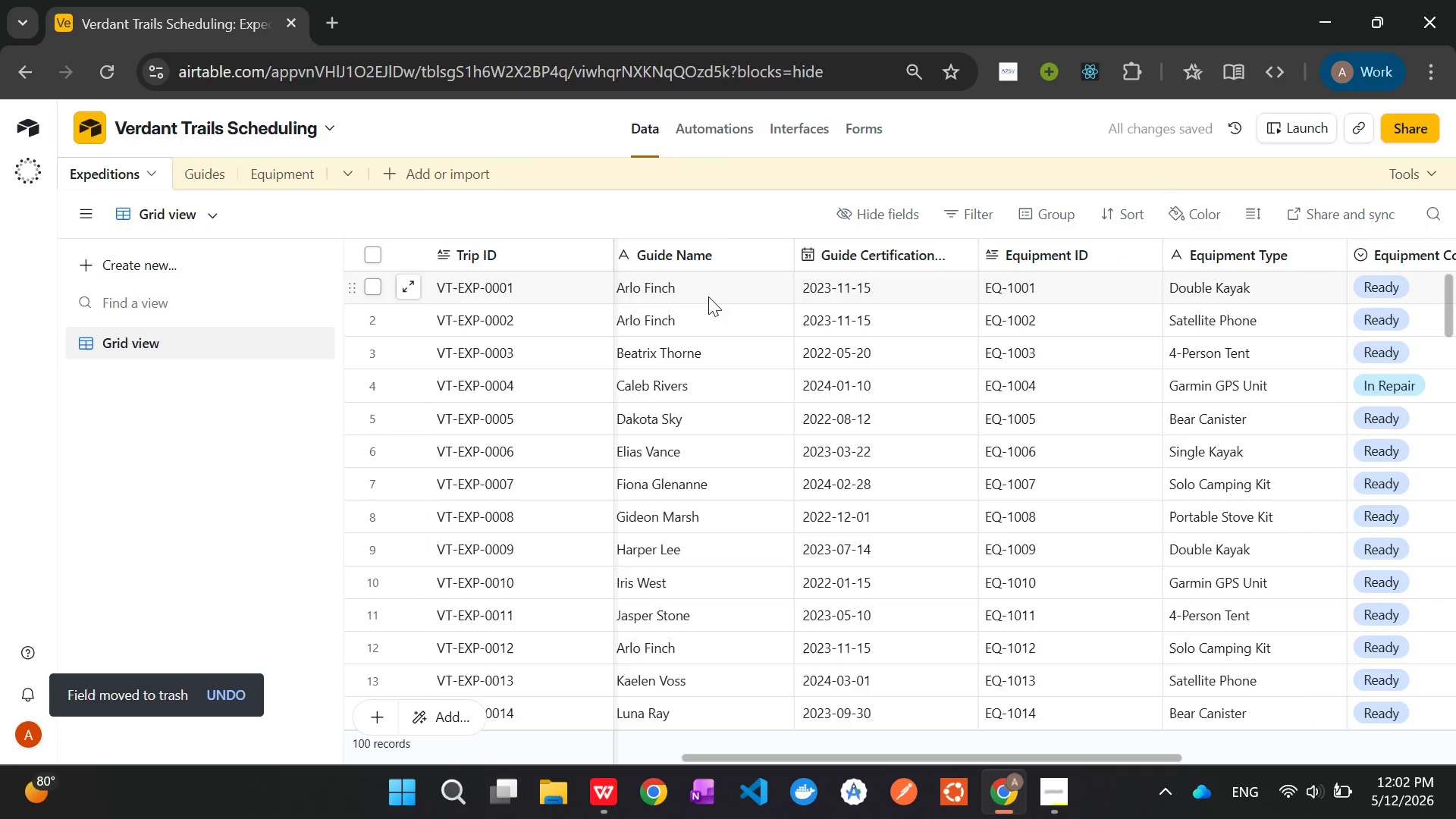 
right_click([677, 247])
 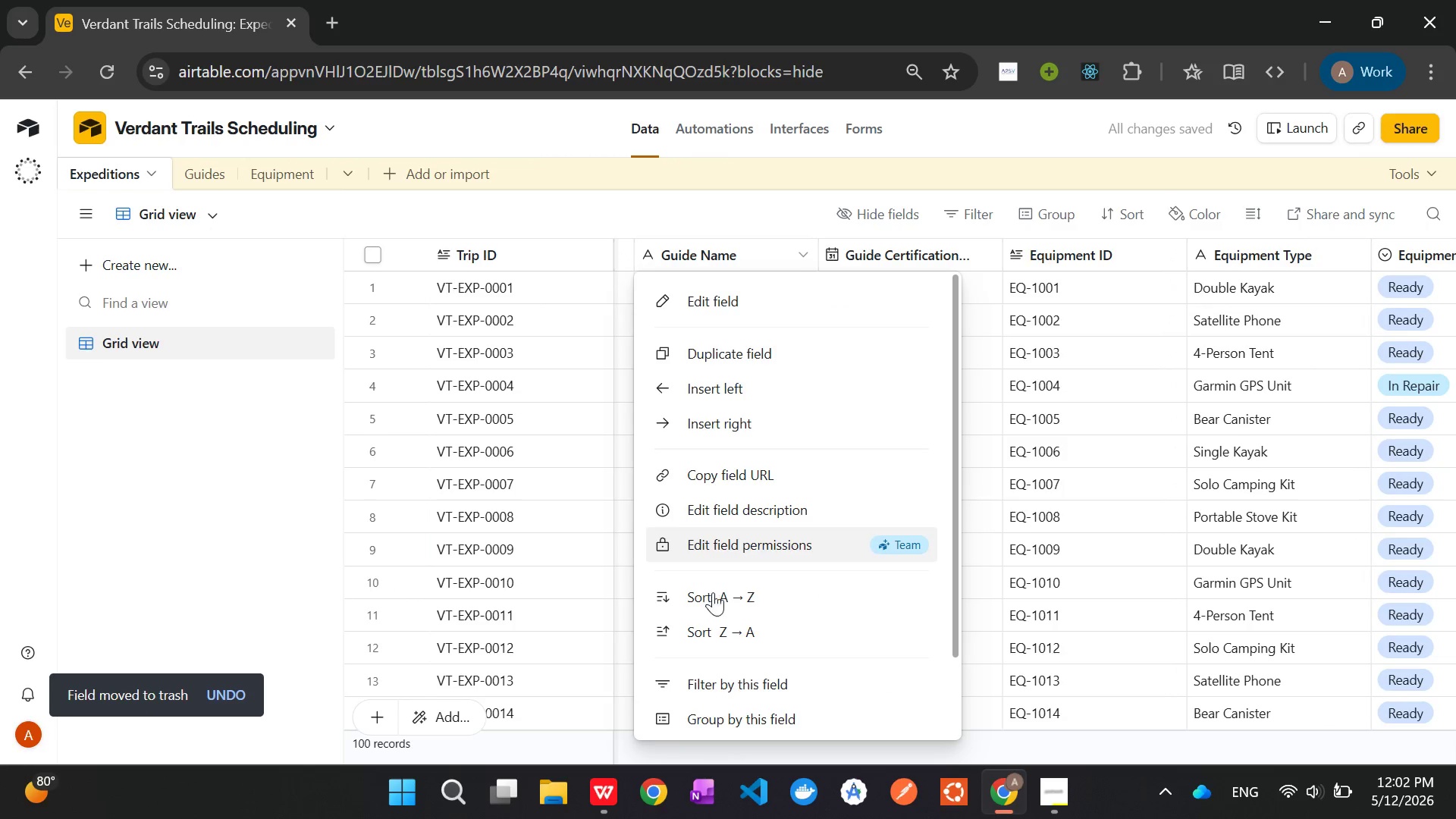 
scroll: coordinate [772, 662], scroll_direction: down, amount: 12.0
 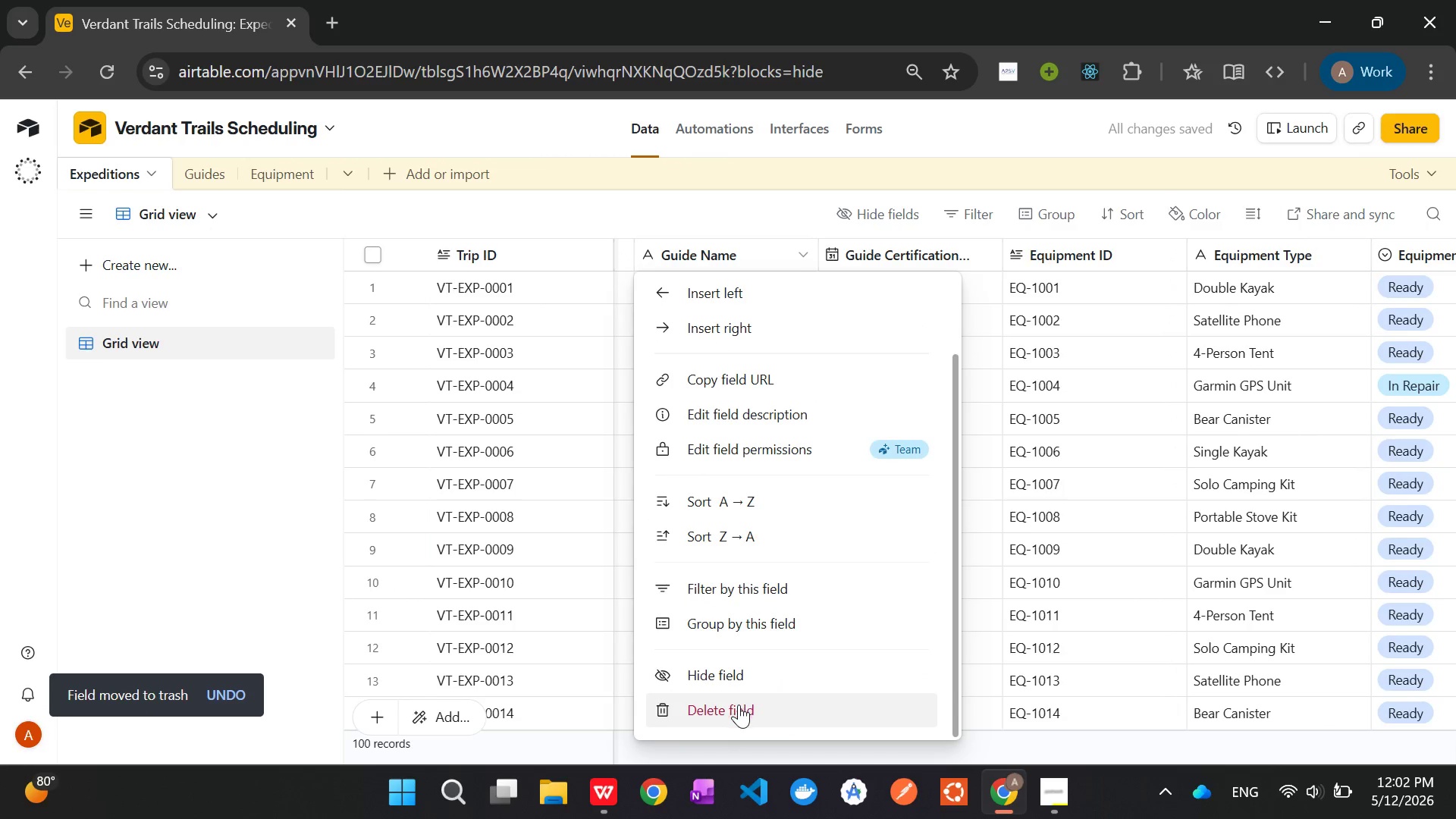 
left_click([739, 704])
 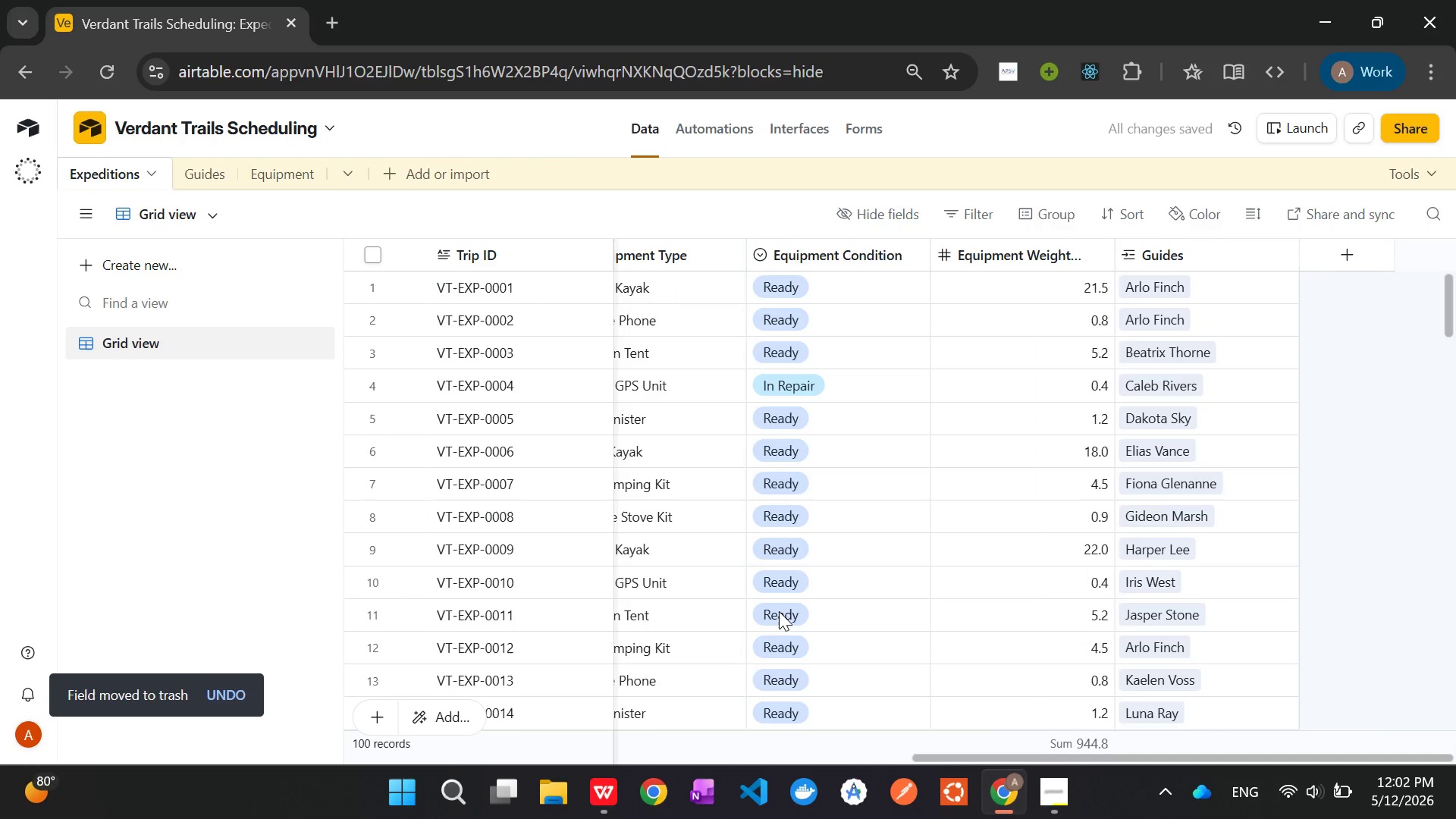 
wait(6.05)
 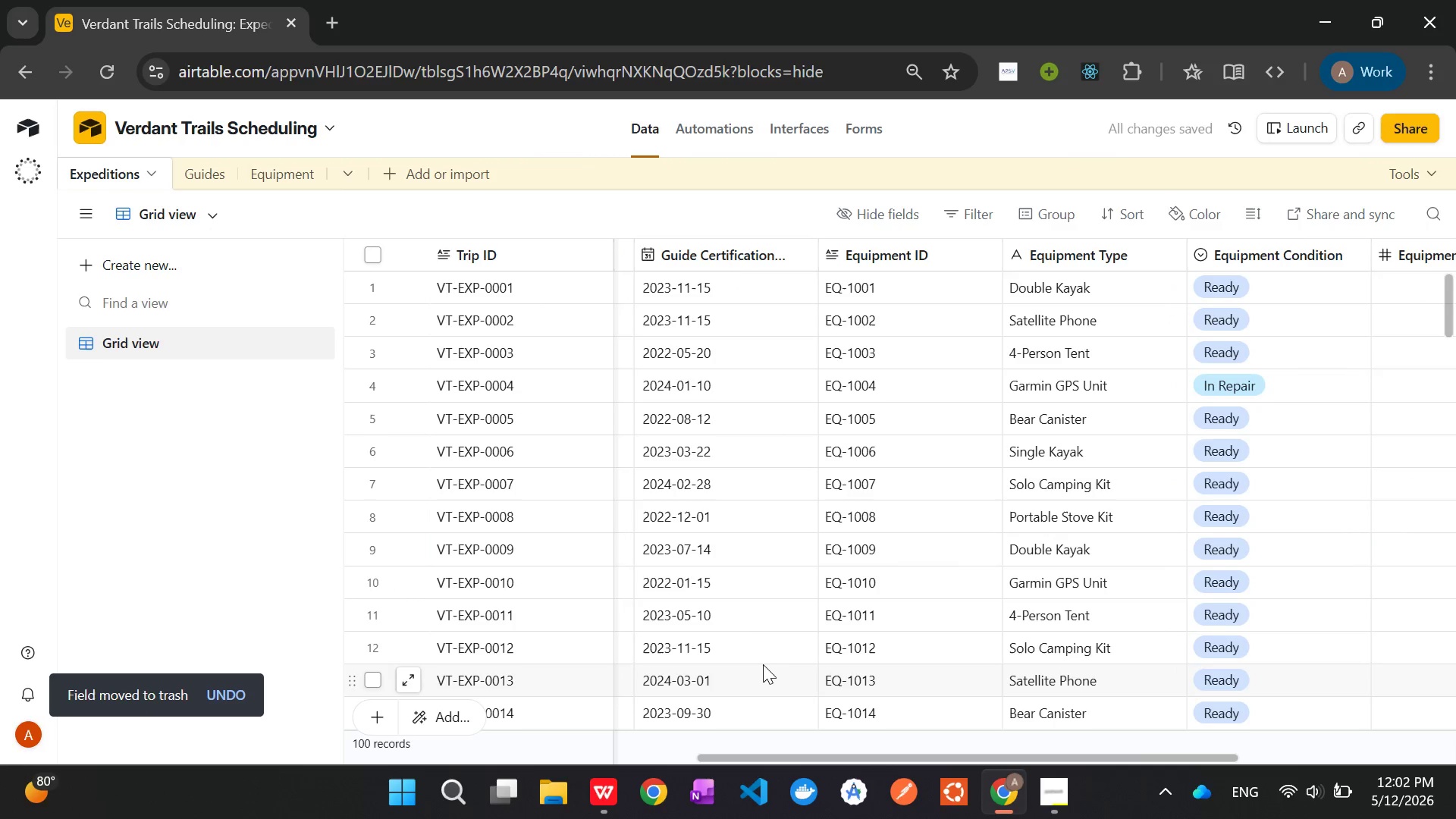 
left_click([199, 165])
 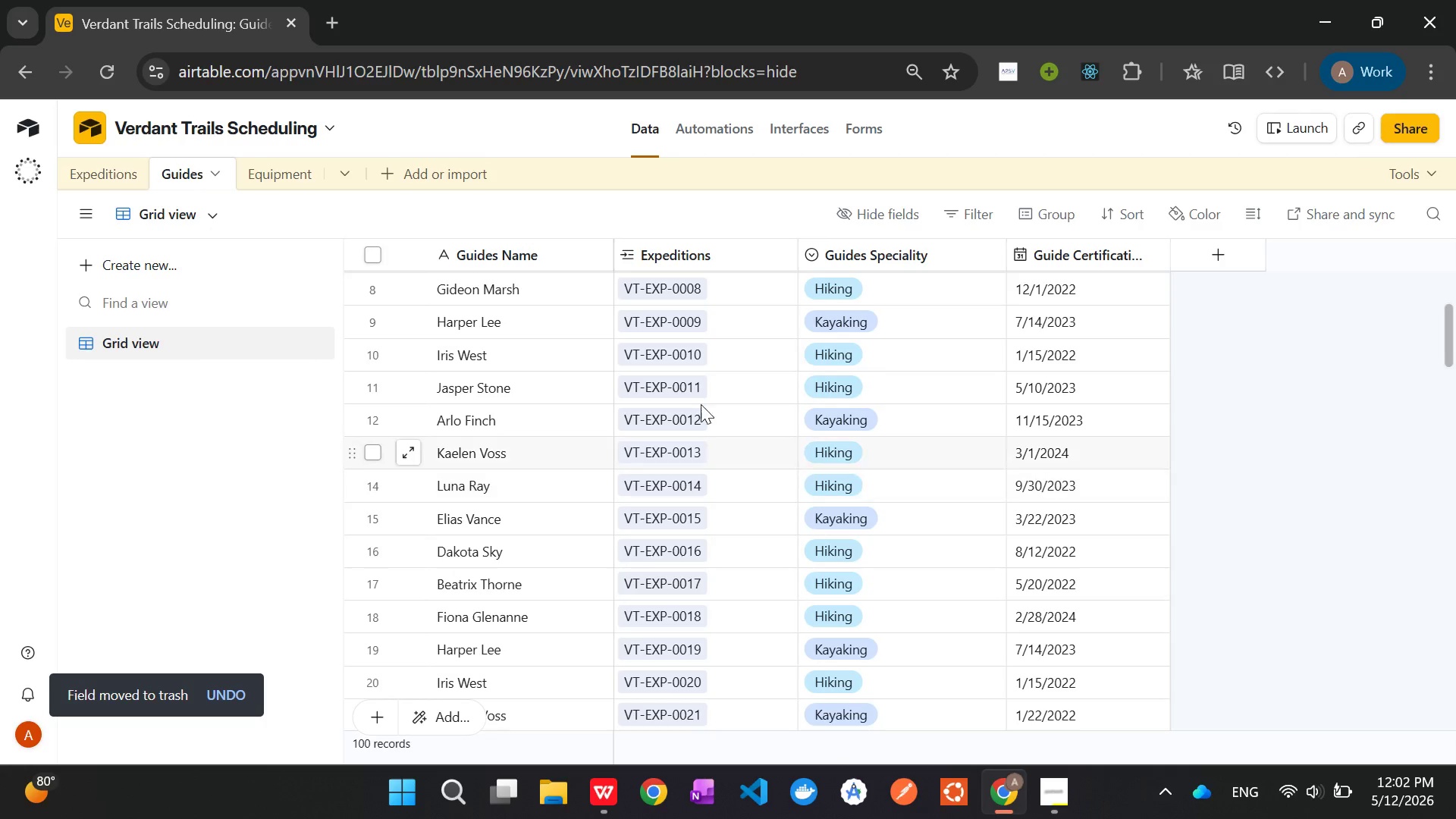 
left_click([71, 178])
 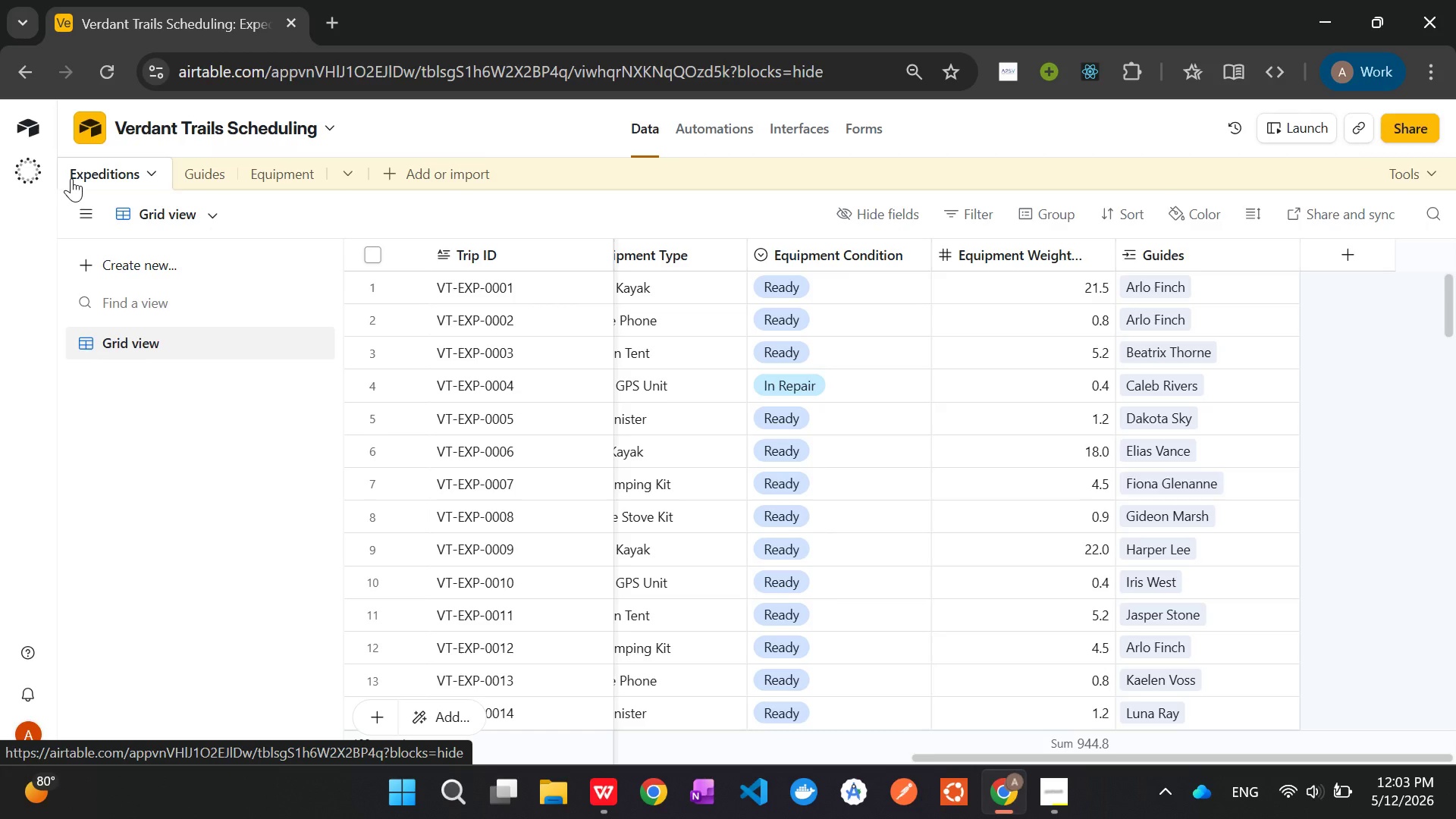 
wait(63.41)
 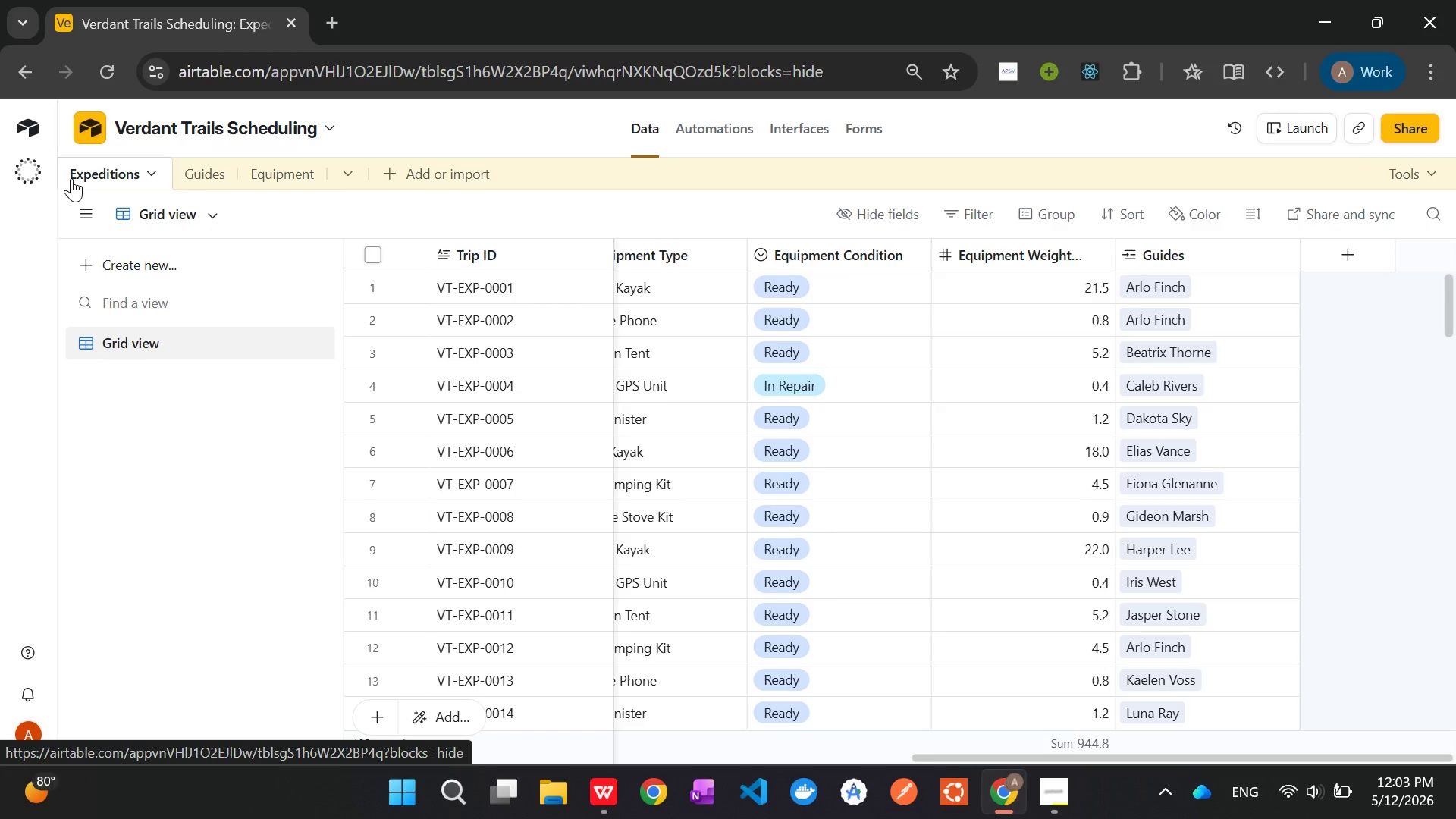 
left_click([291, 177])
 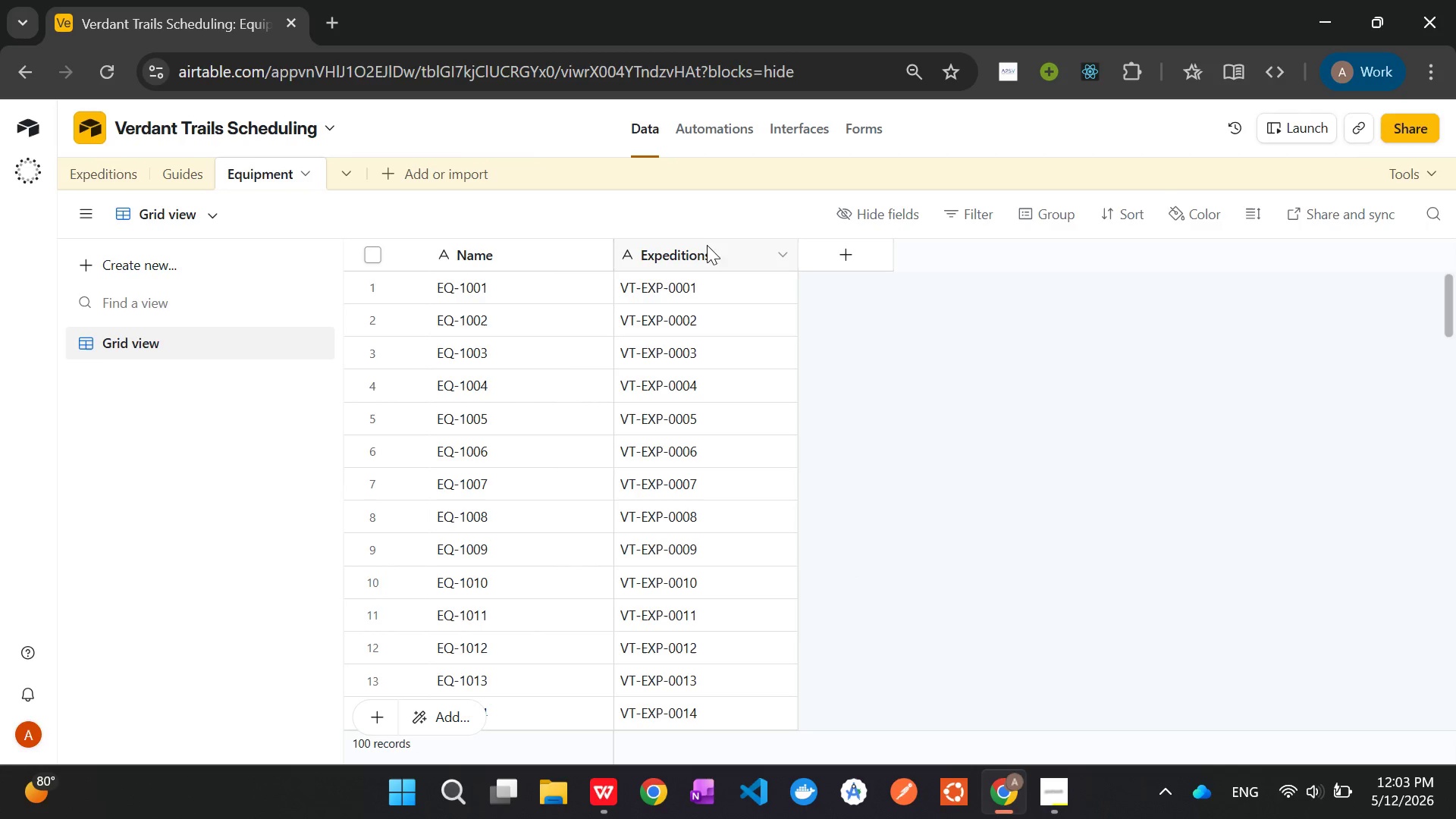 
right_click([707, 249])
 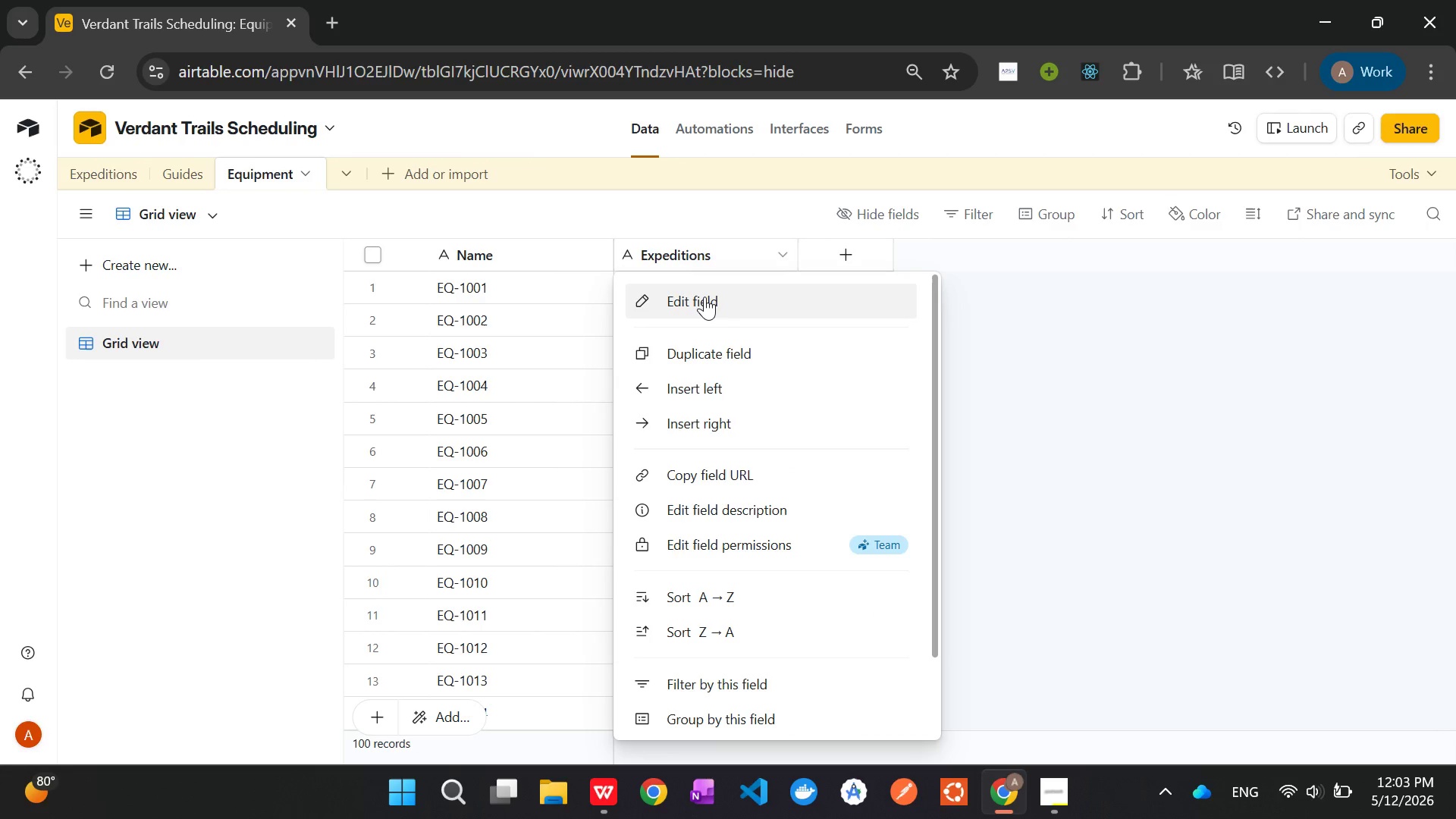 
left_click([704, 297])
 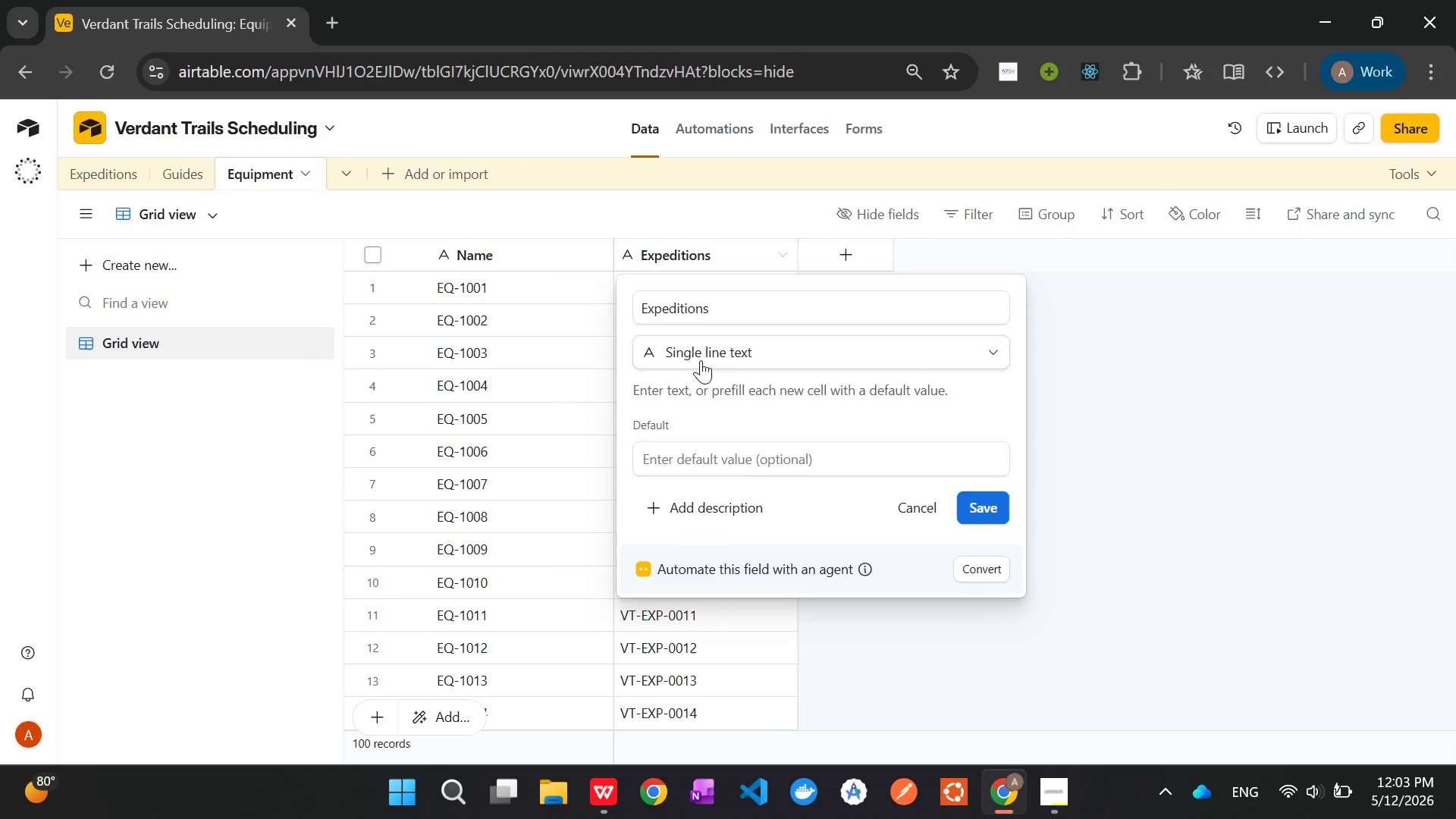 
left_click([708, 352])